 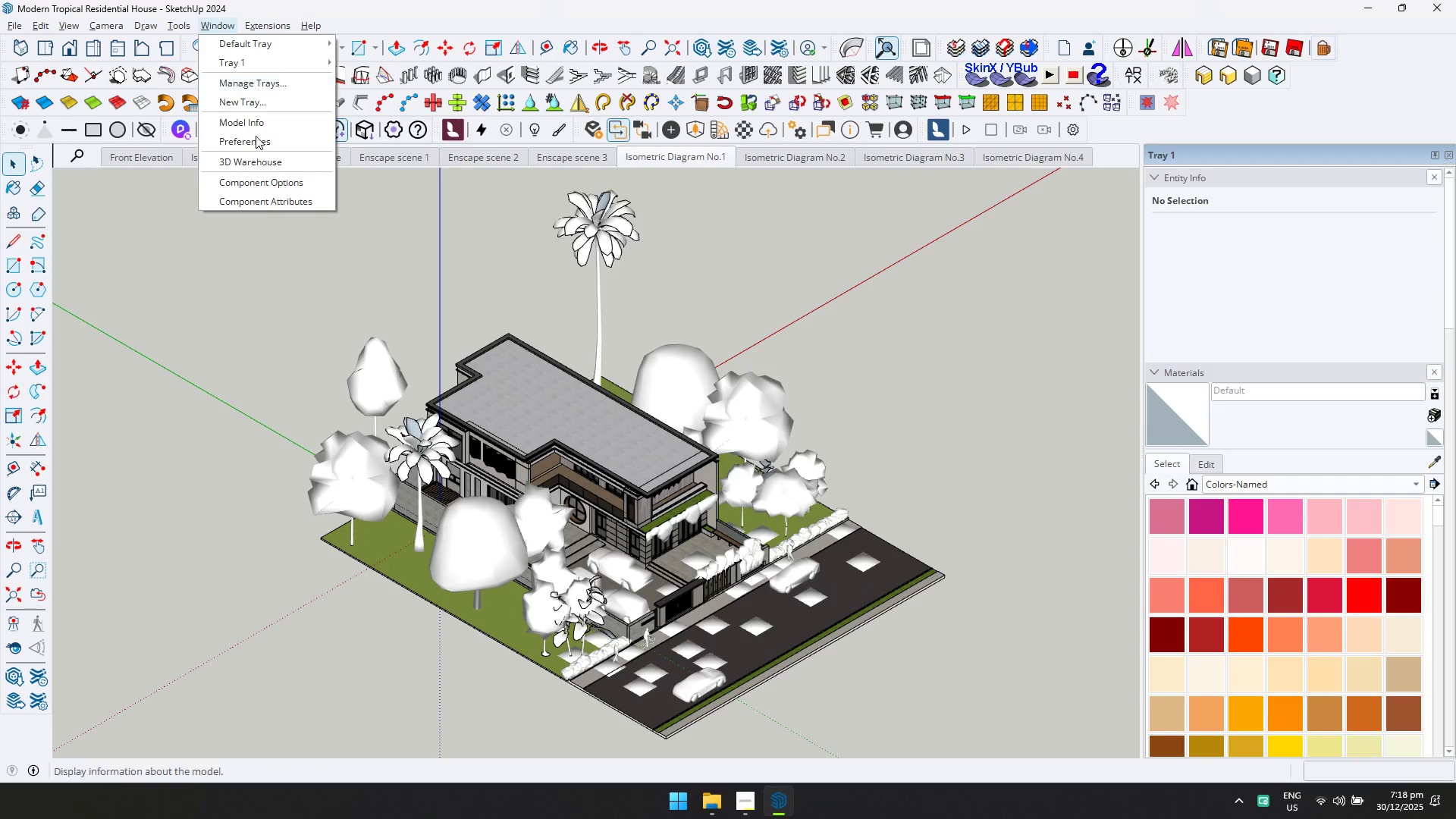 
left_click([262, 127])
 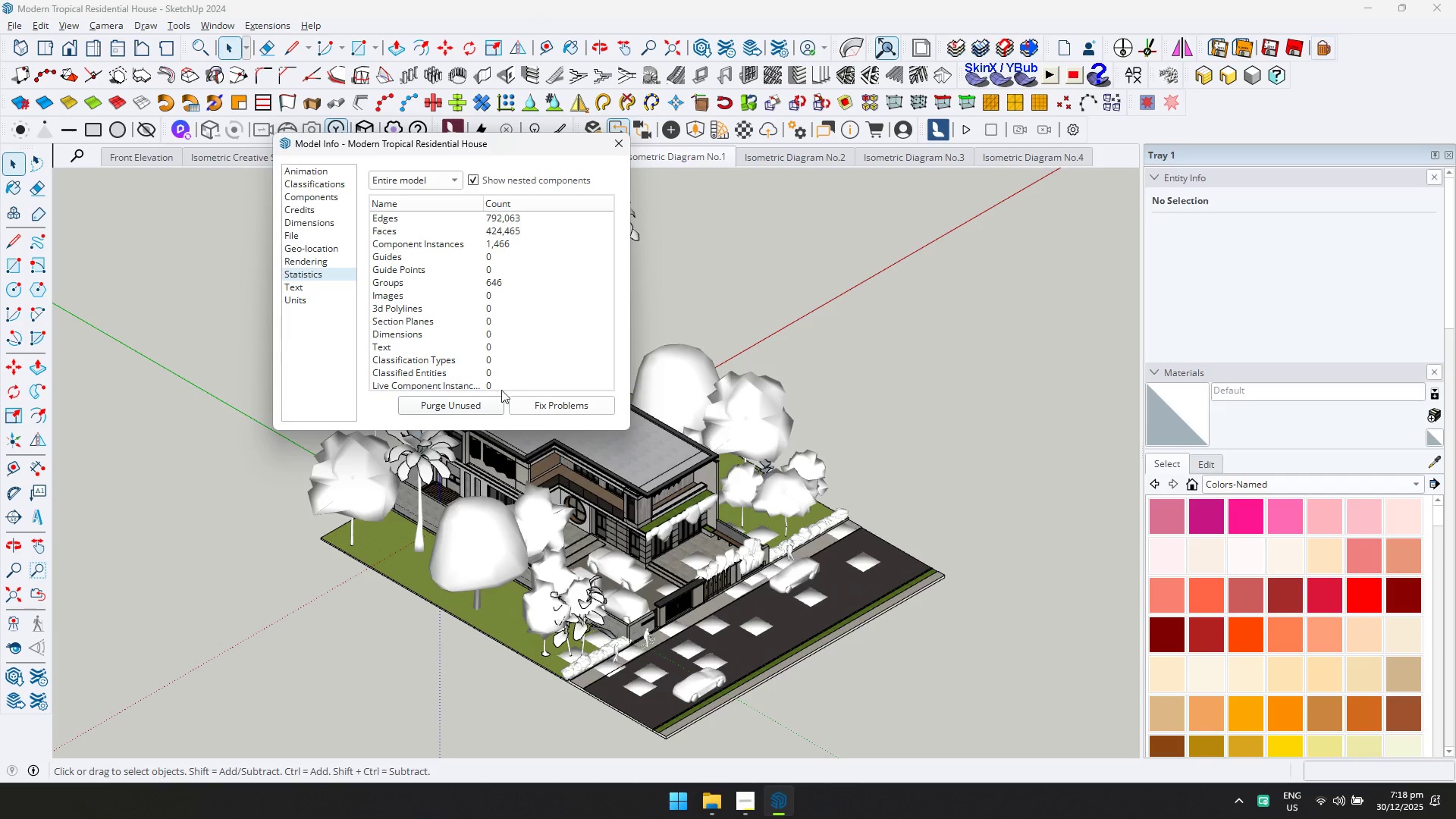 
double_click([485, 405])
 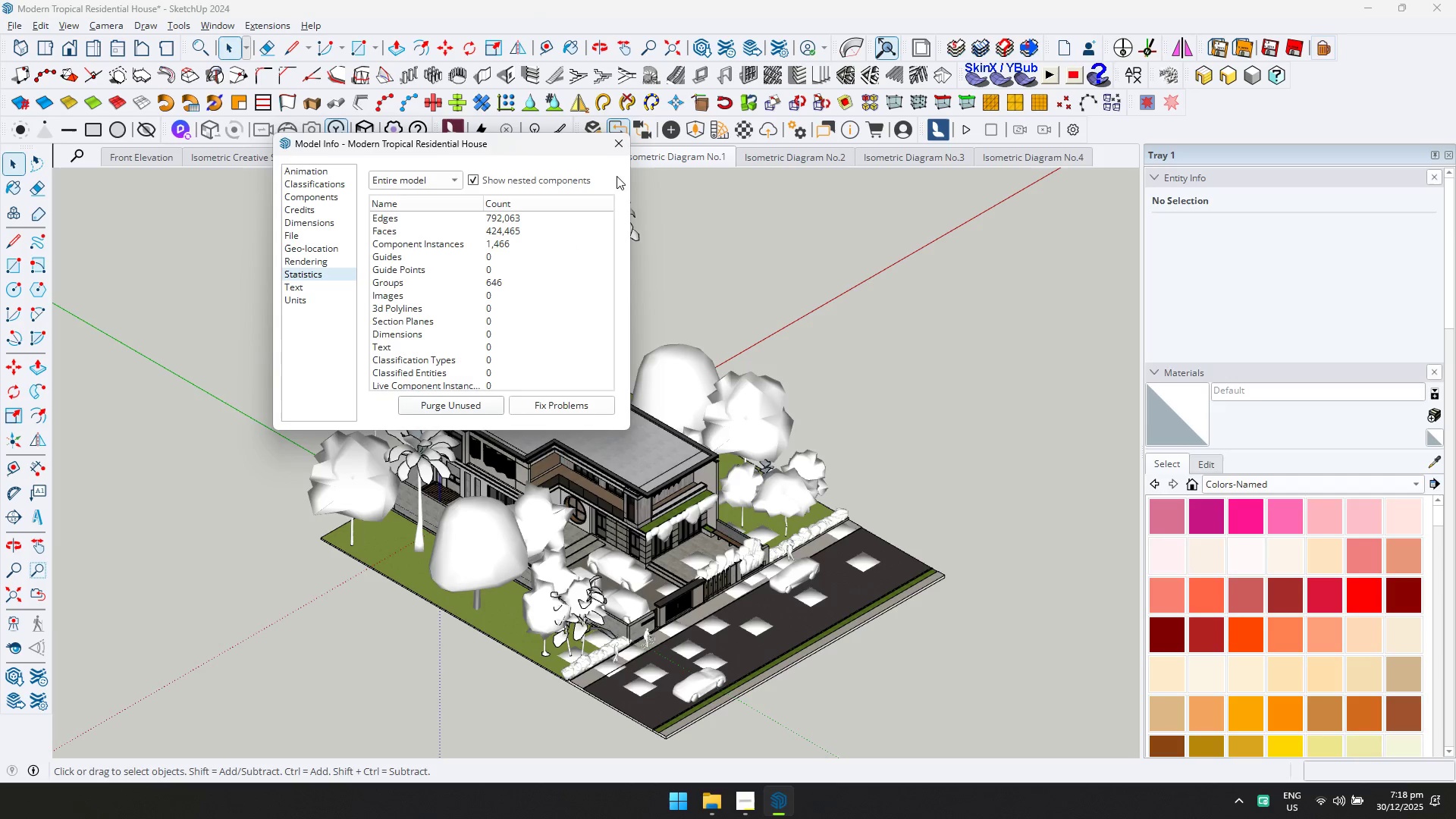 
left_click([623, 151])
 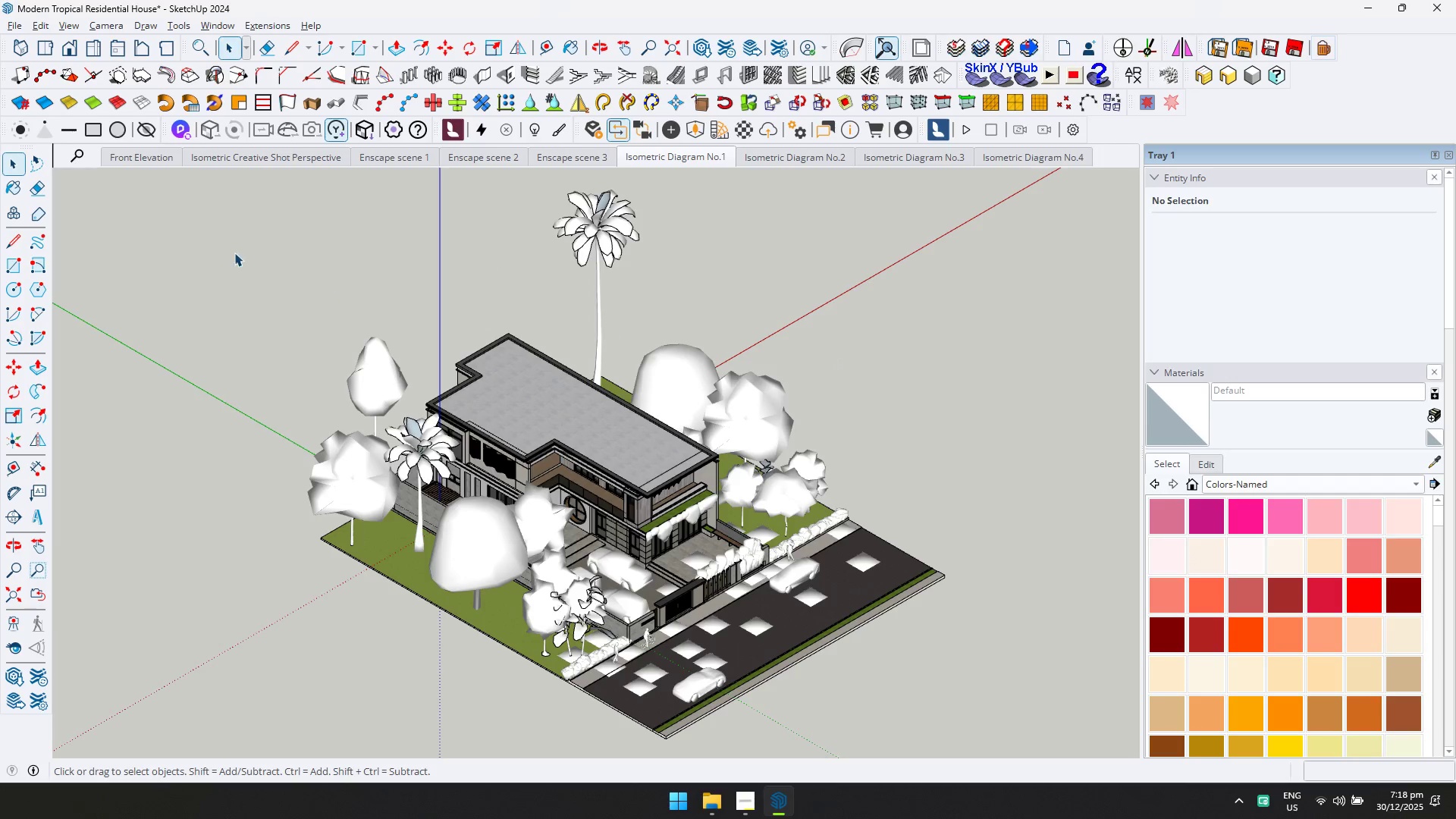 
left_click([153, 161])
 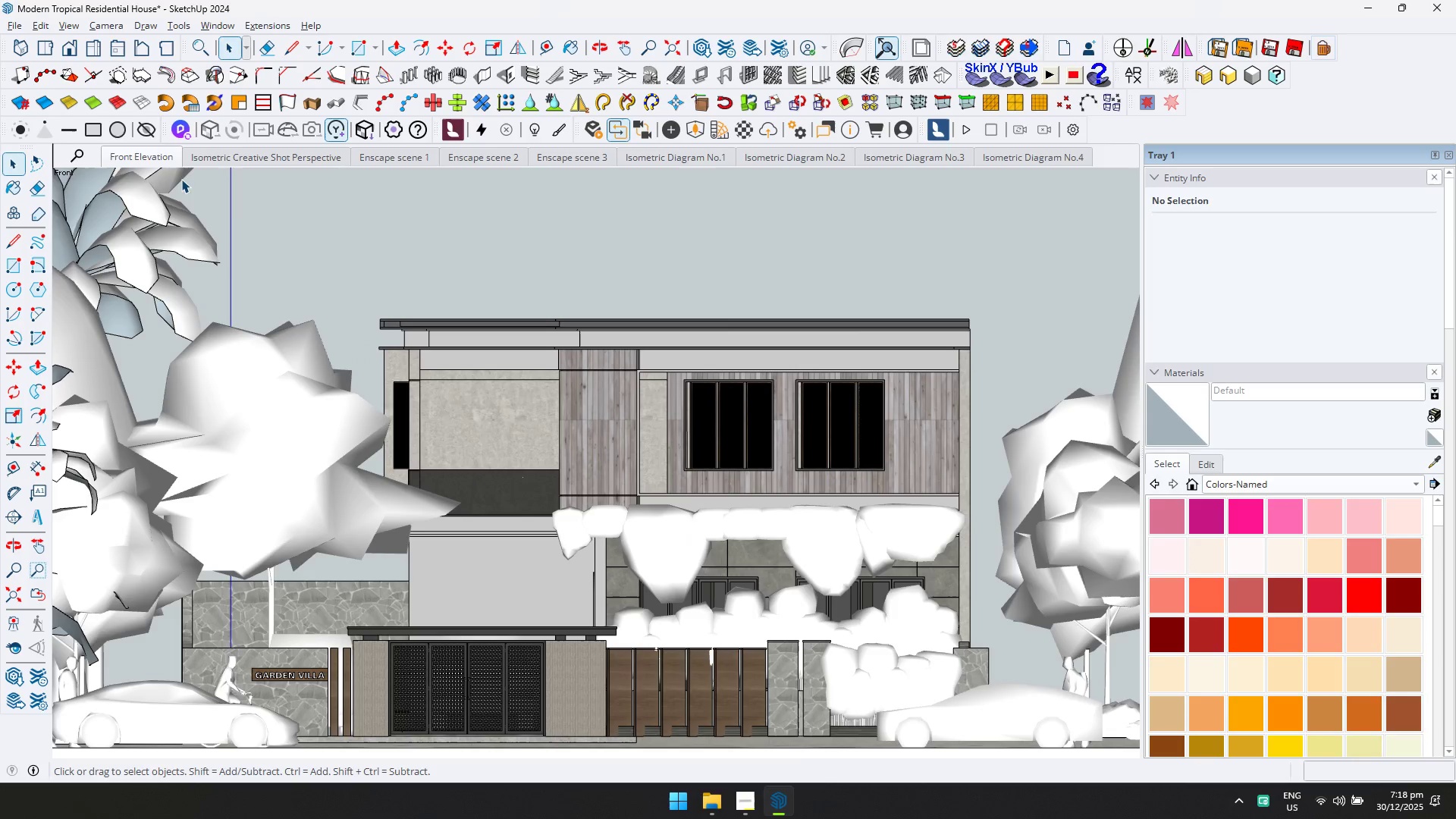 
key(Control+ControlLeft)
 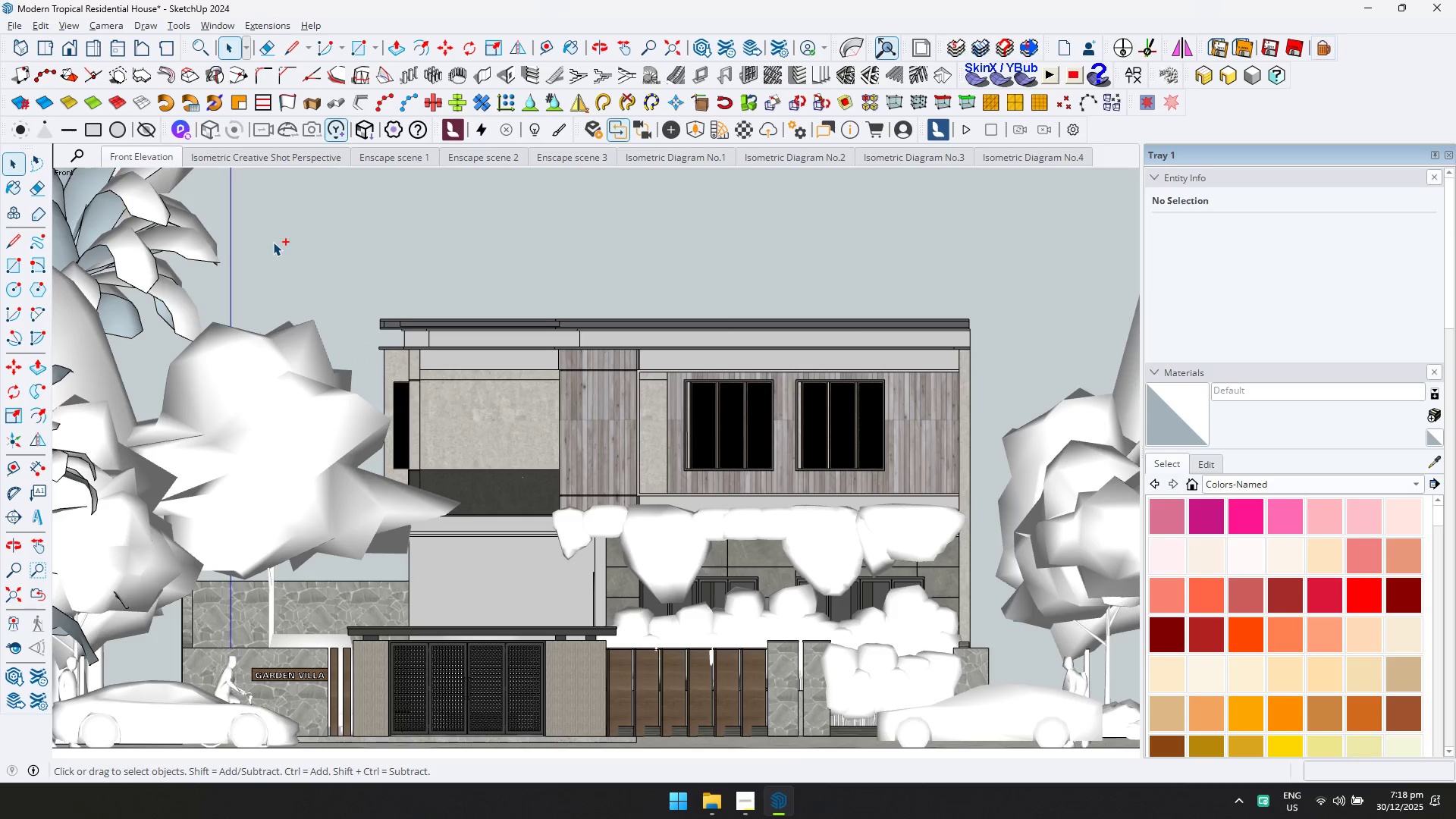 
key(Control+S)
 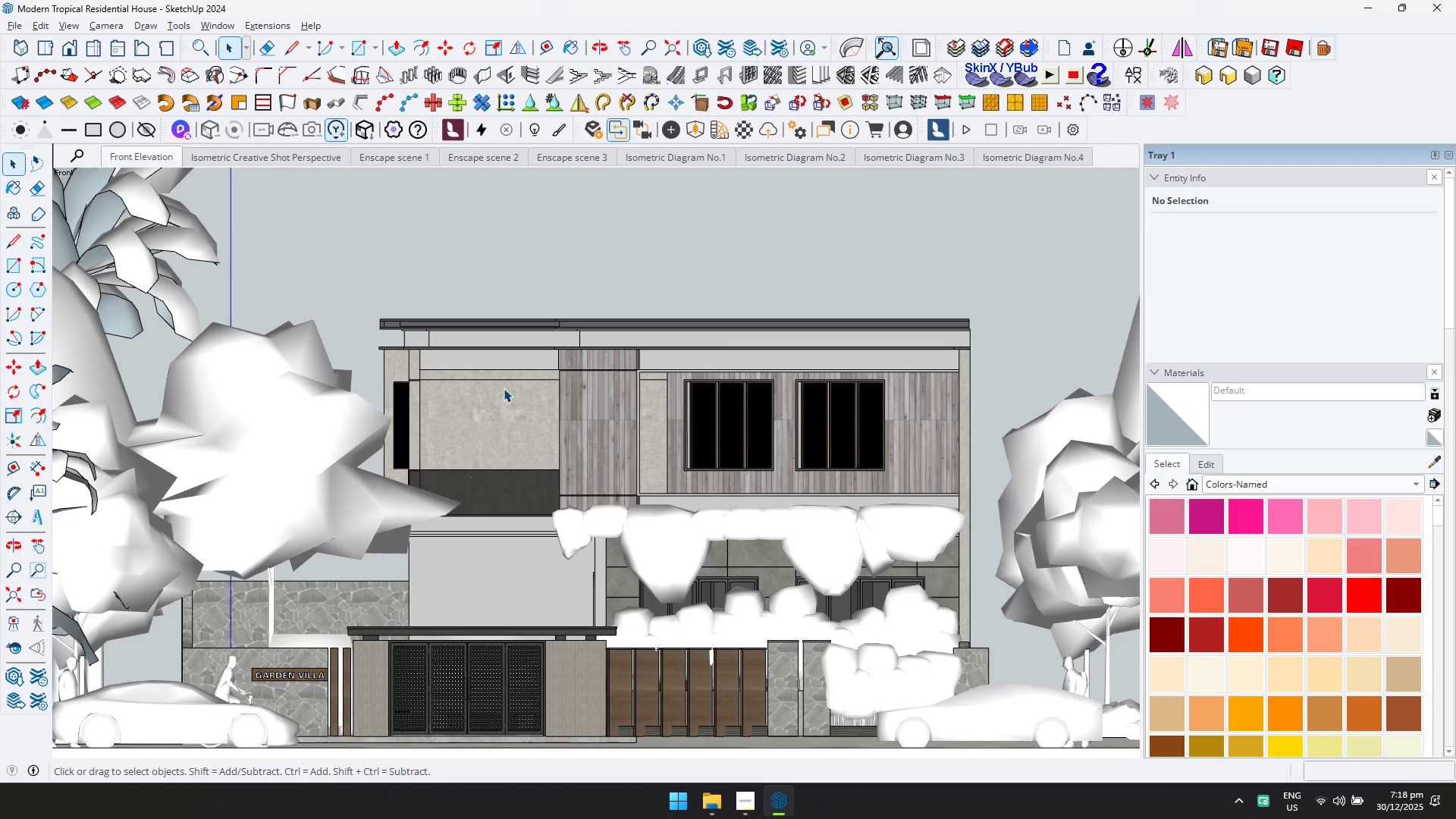 
wait(16.41)
 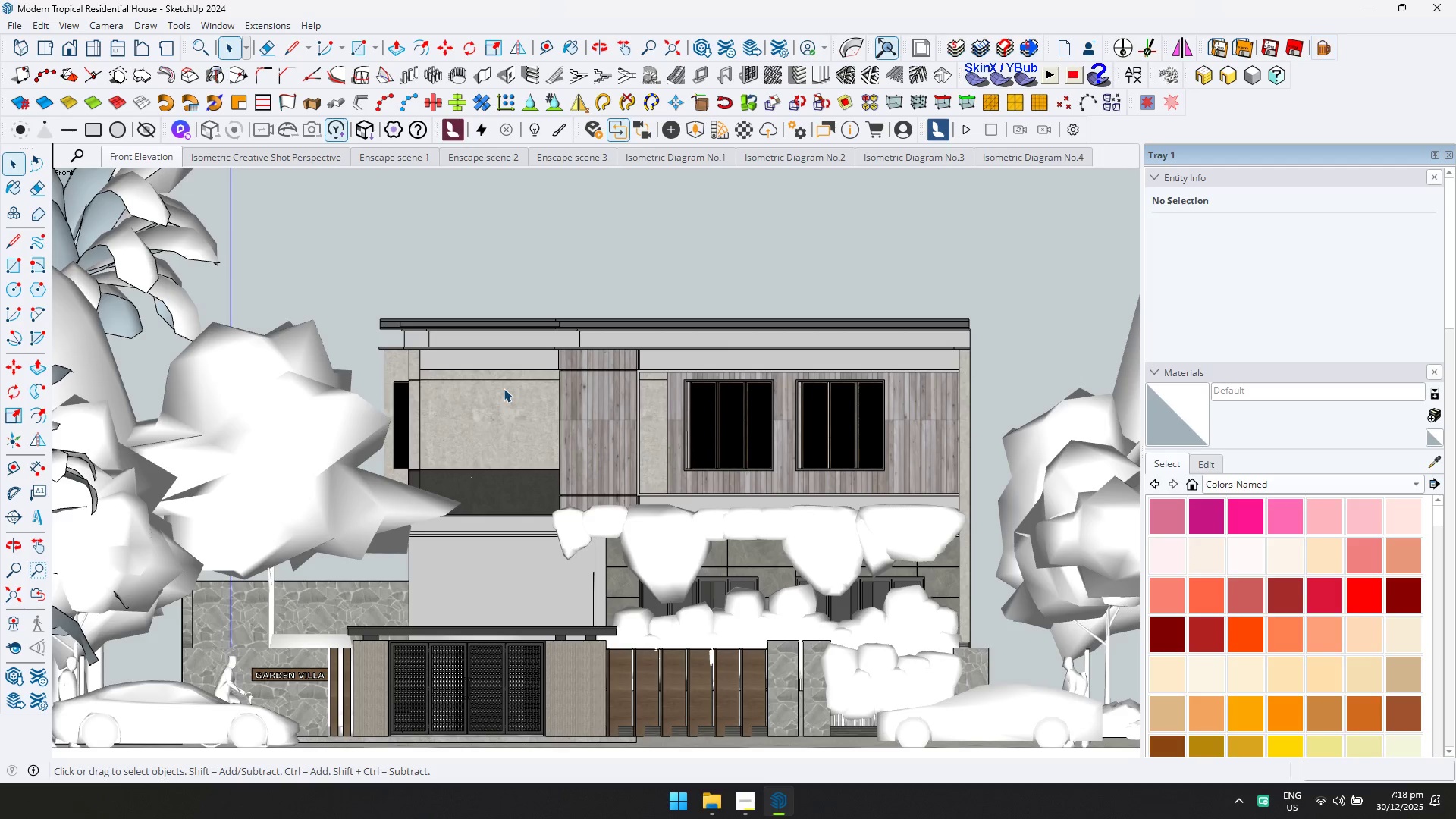 
left_click([281, 162])
 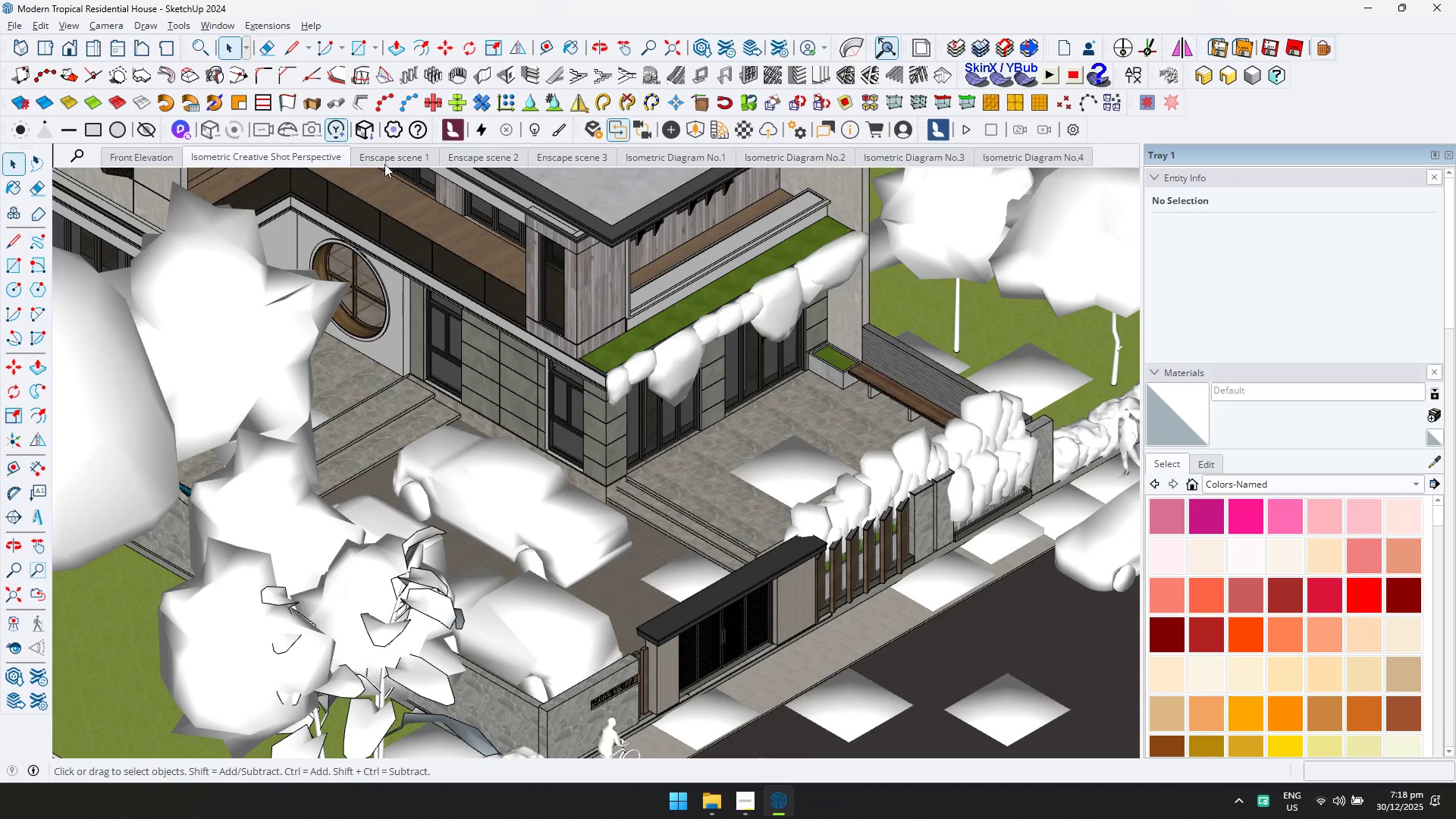 
left_click([387, 162])
 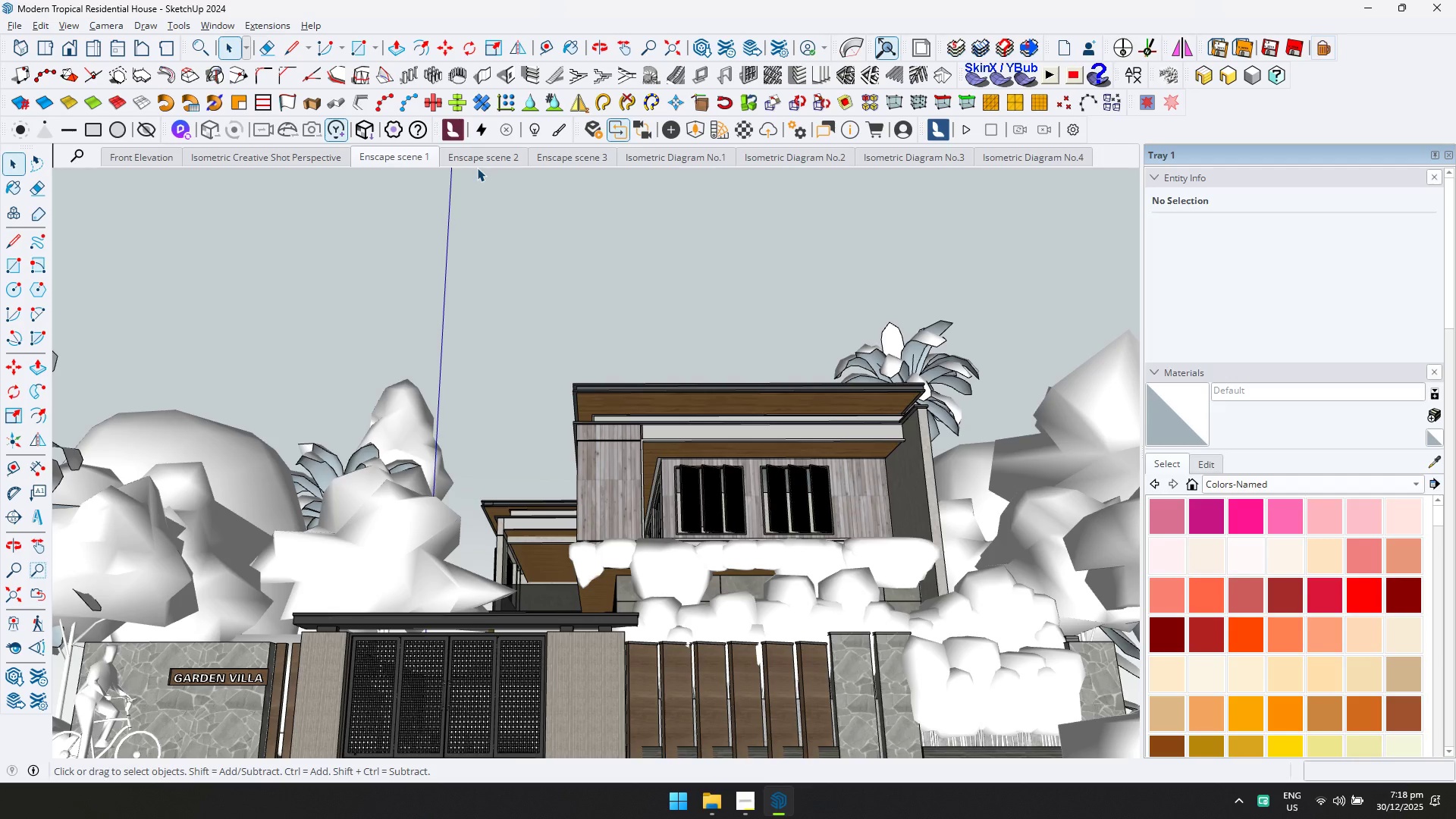 
left_click([482, 159])
 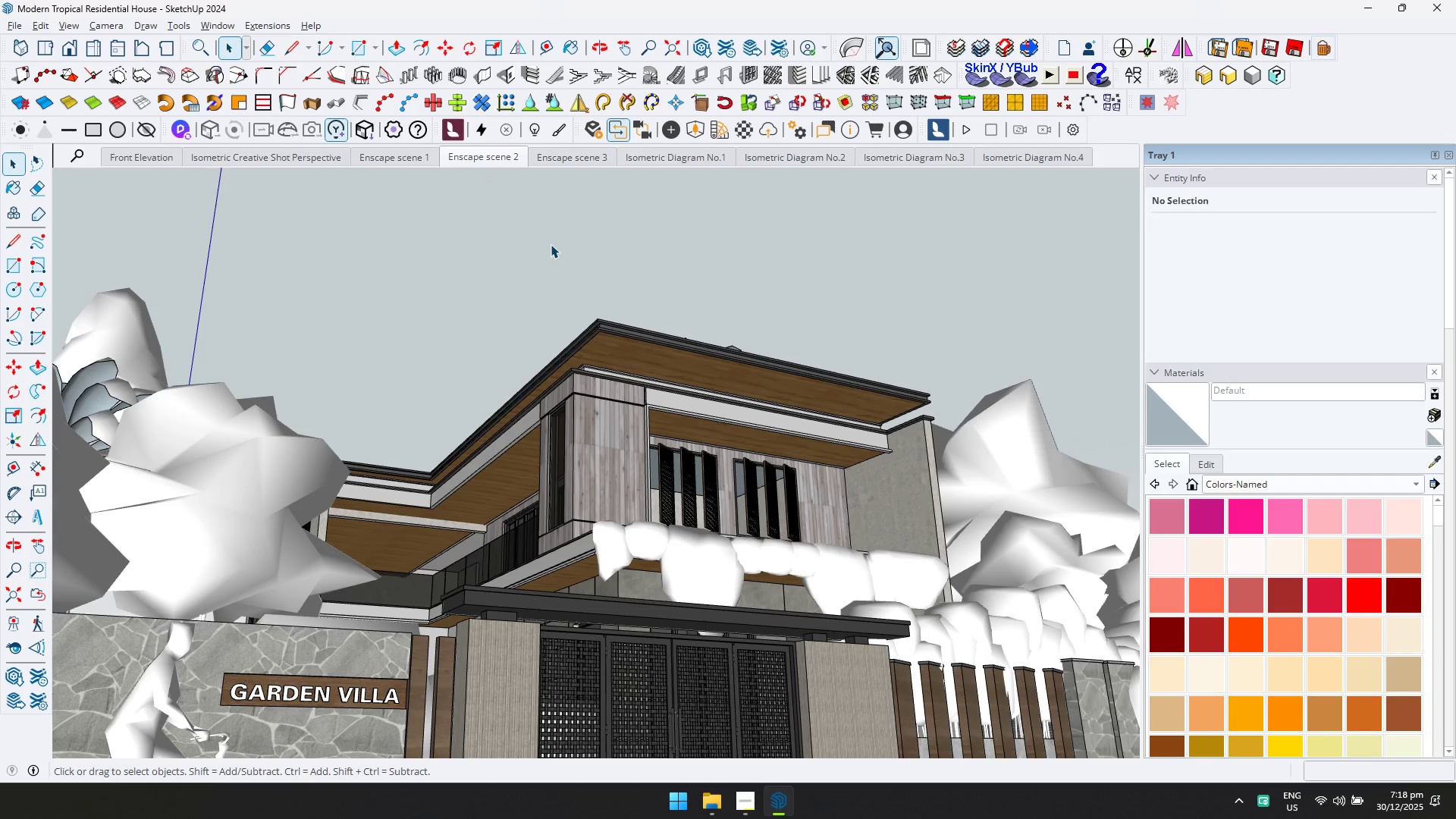 
left_click([579, 158])
 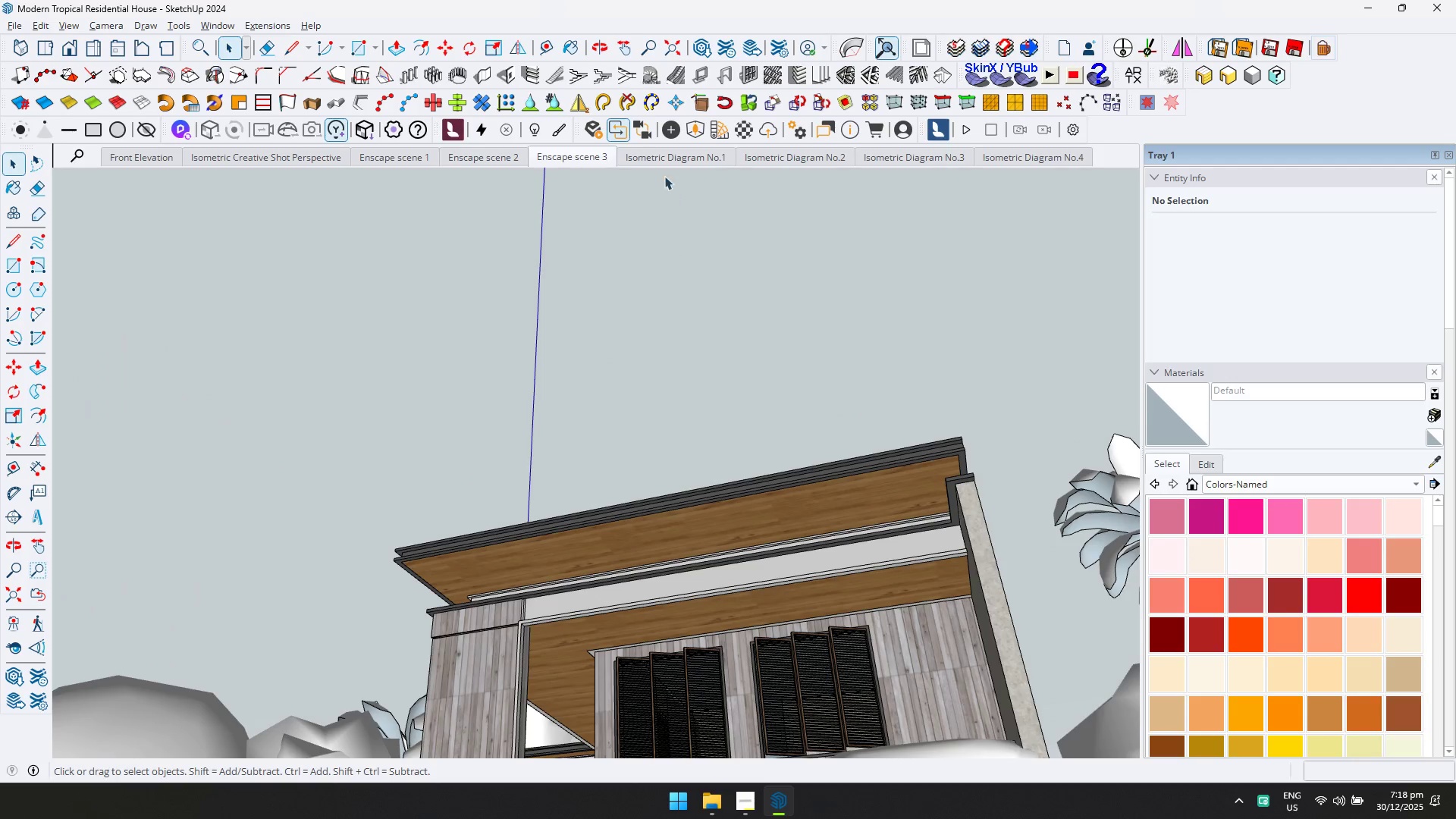 
left_click([662, 156])
 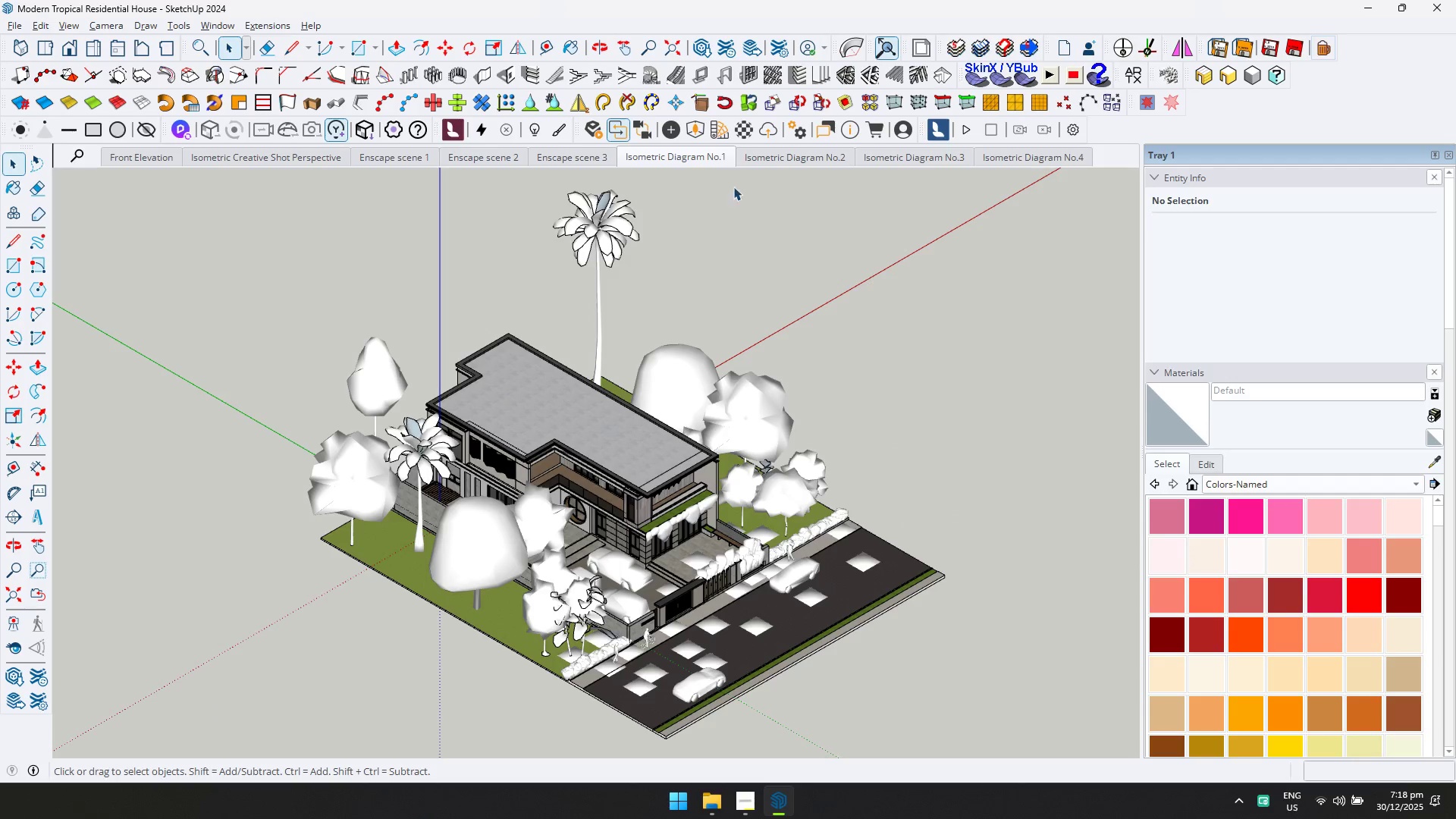 
left_click([792, 159])
 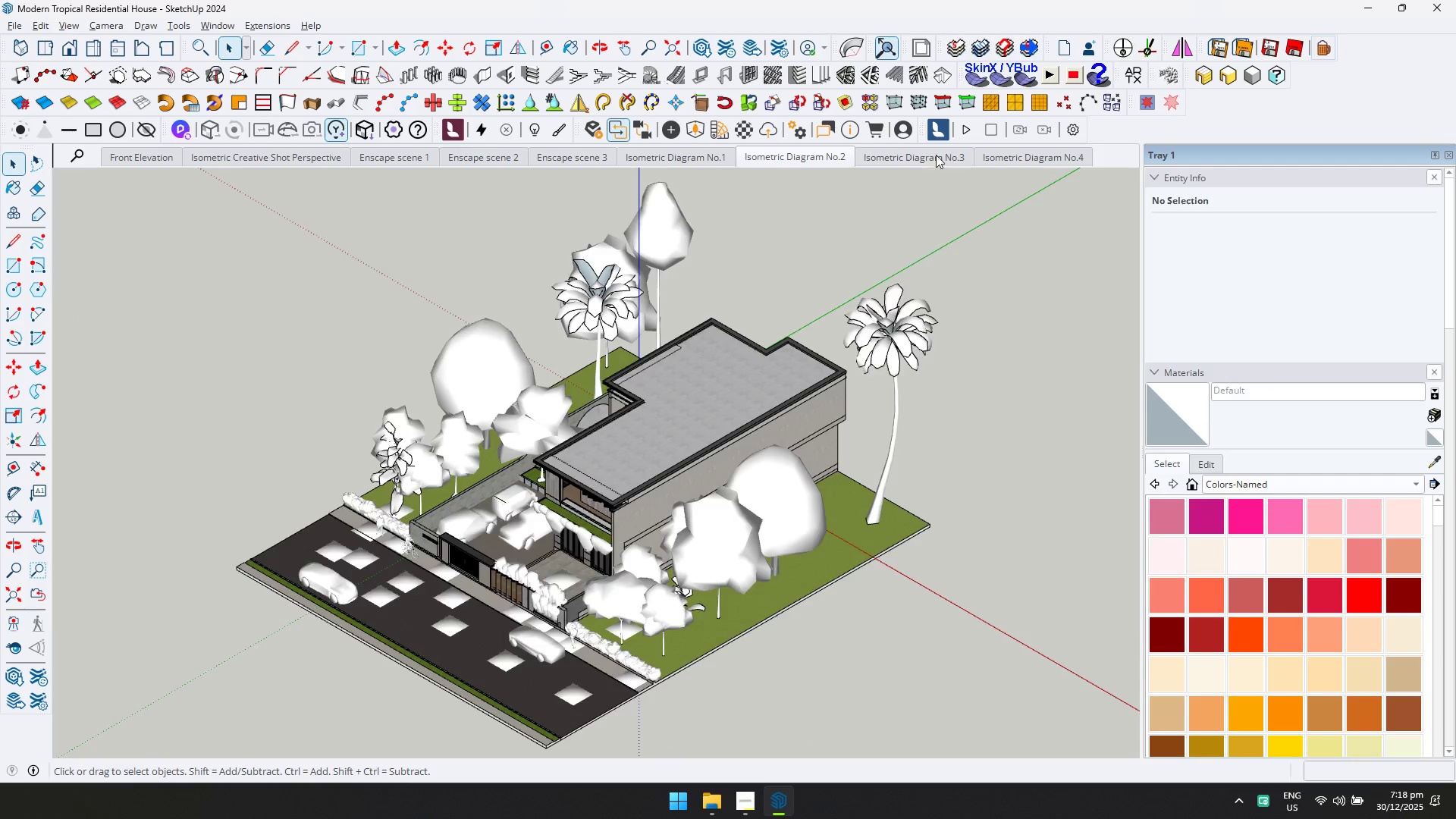 
double_click([1026, 157])
 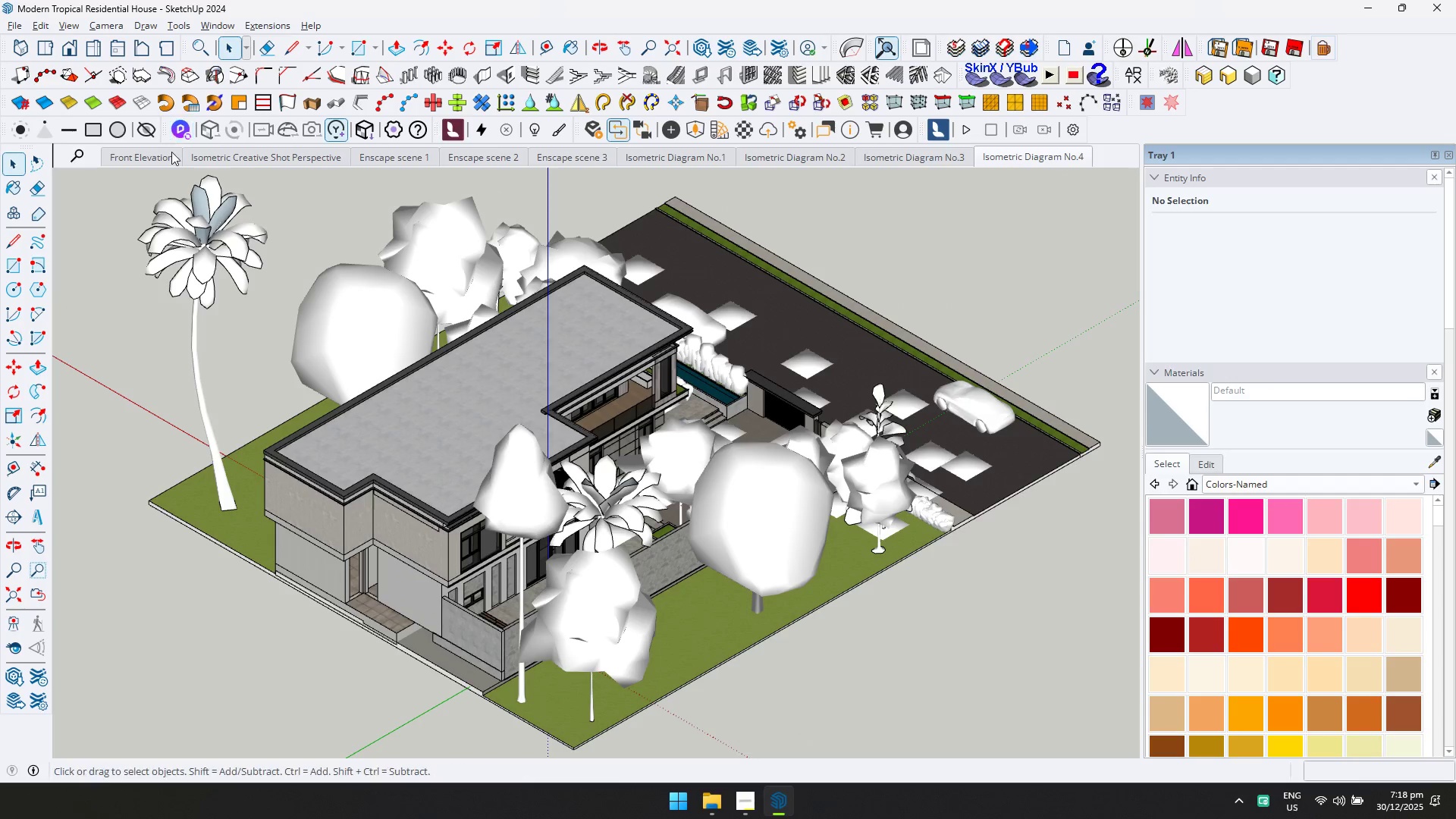 
left_click([269, 153])
 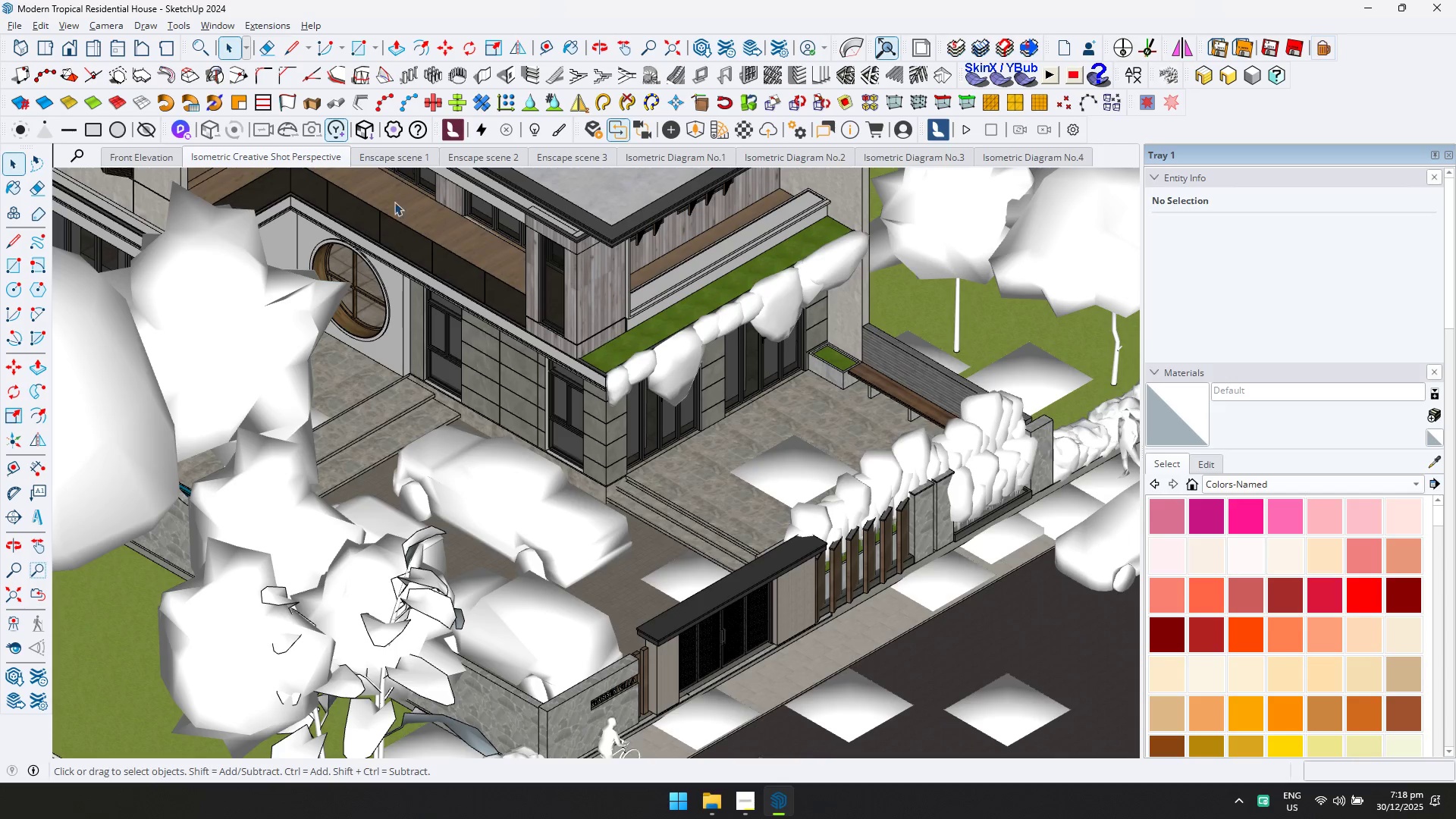 
left_click([380, 158])
 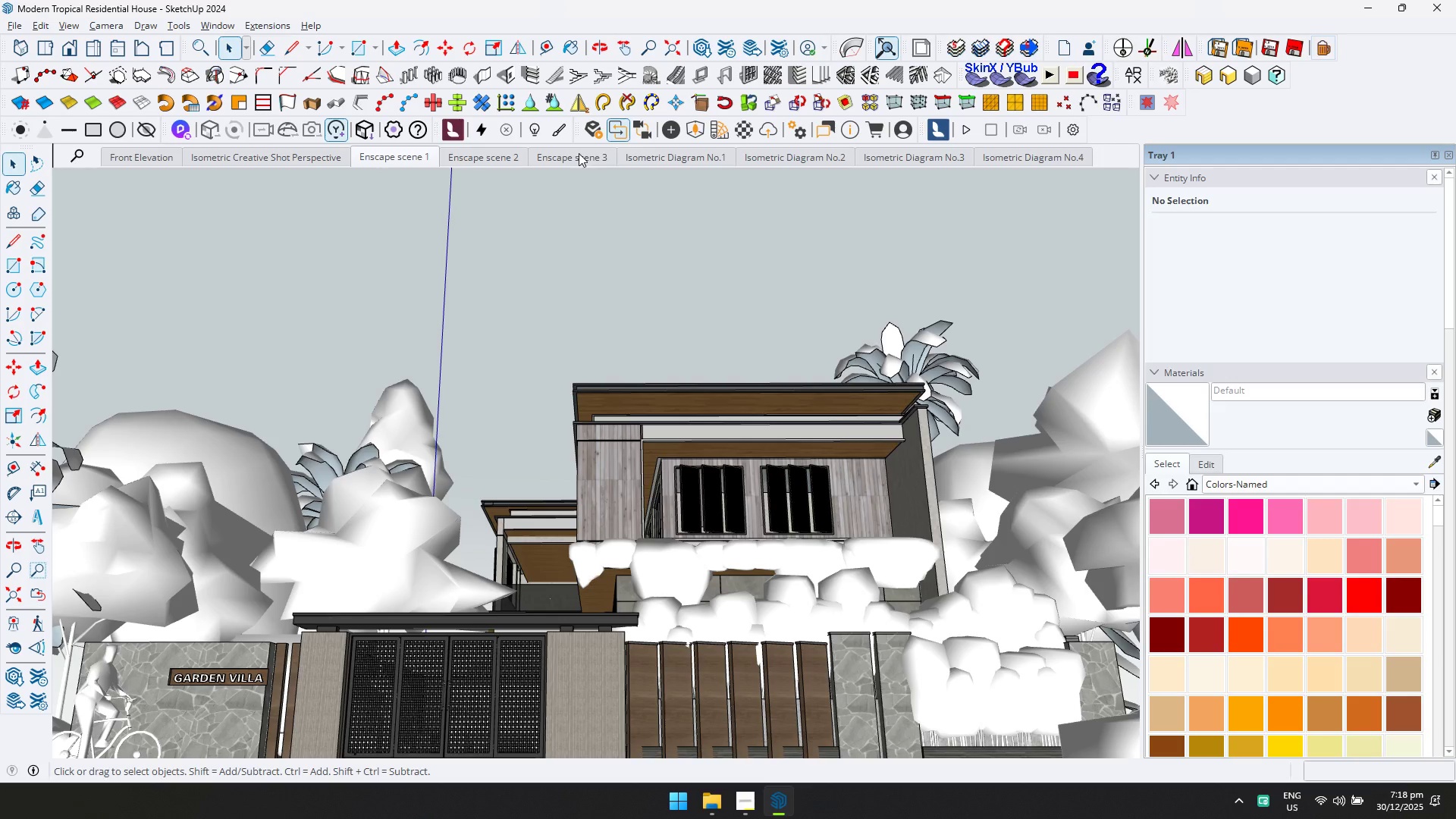 
left_click([659, 158])
 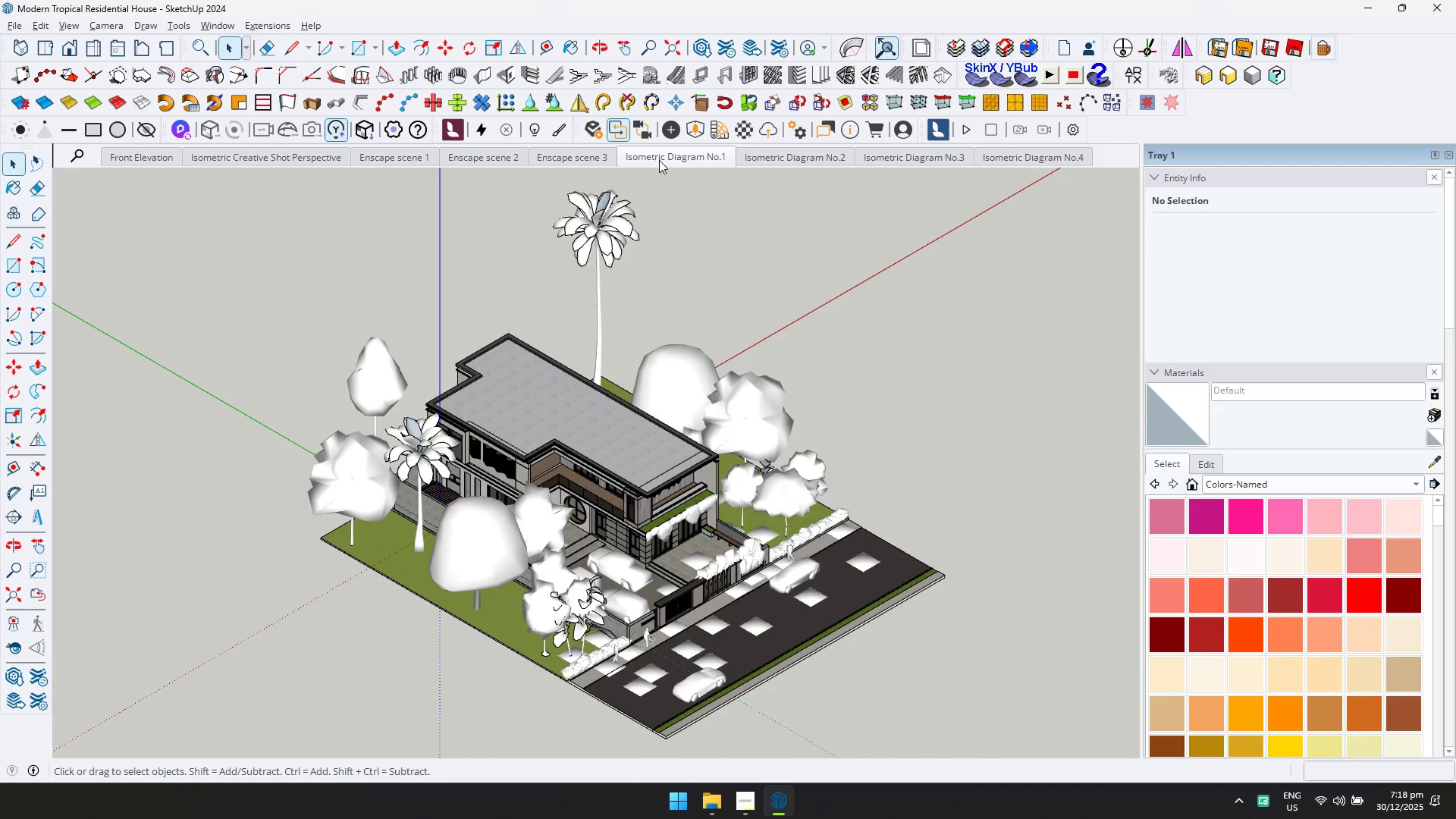 
key(Control+ControlLeft)
 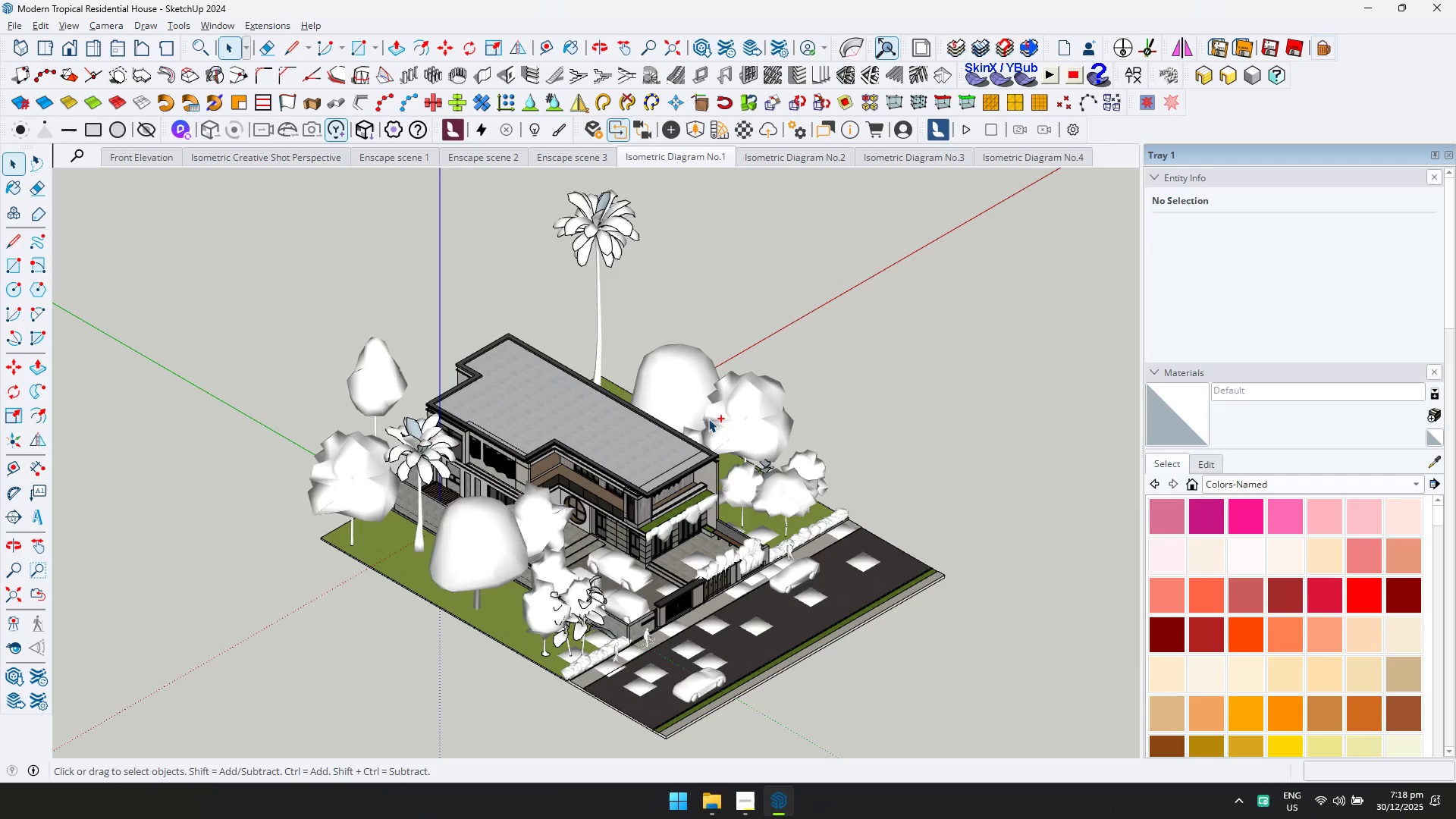 
key(Control+S)
 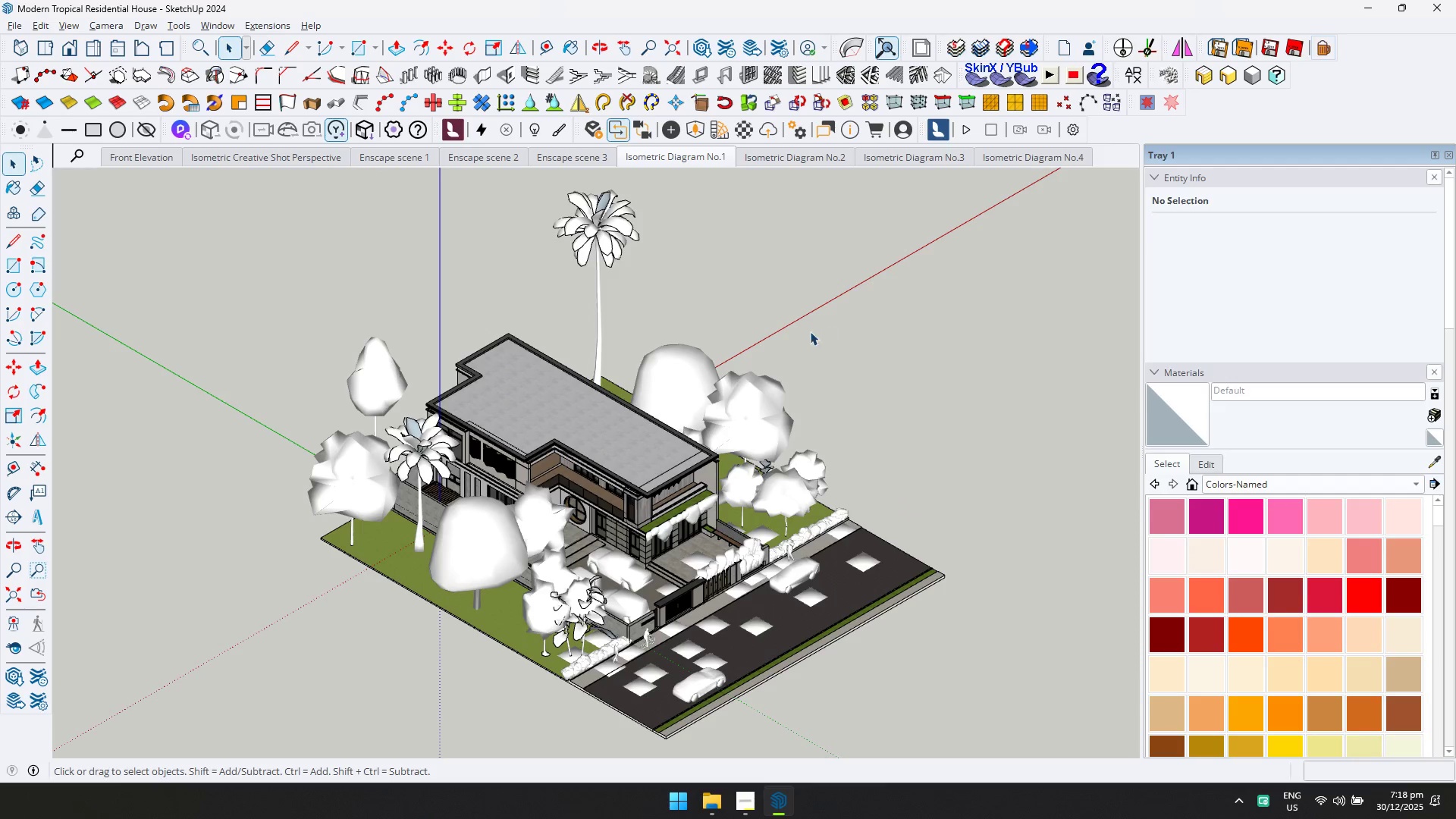 
left_click([1449, 0])